 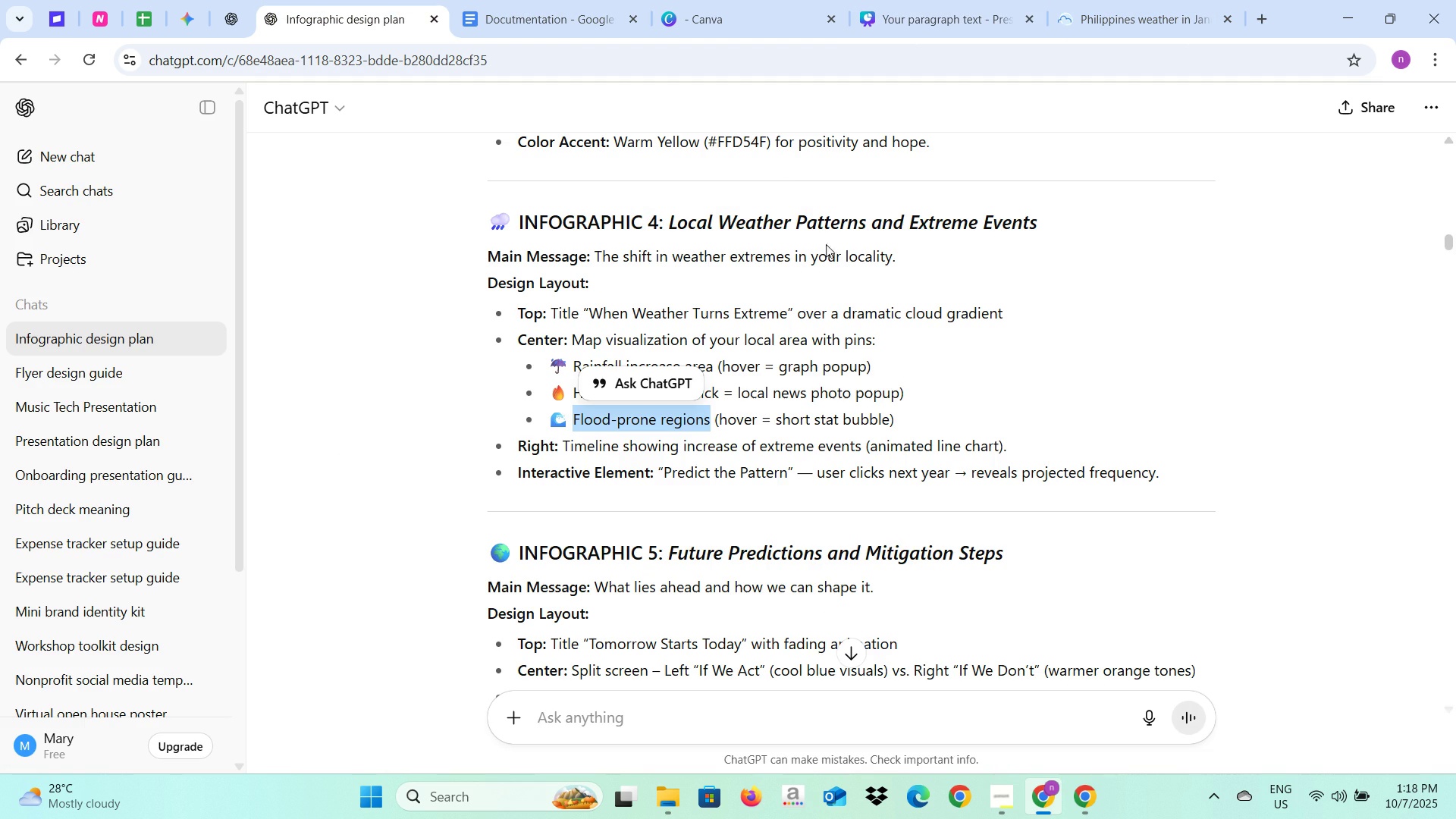 
key(Control+C)
 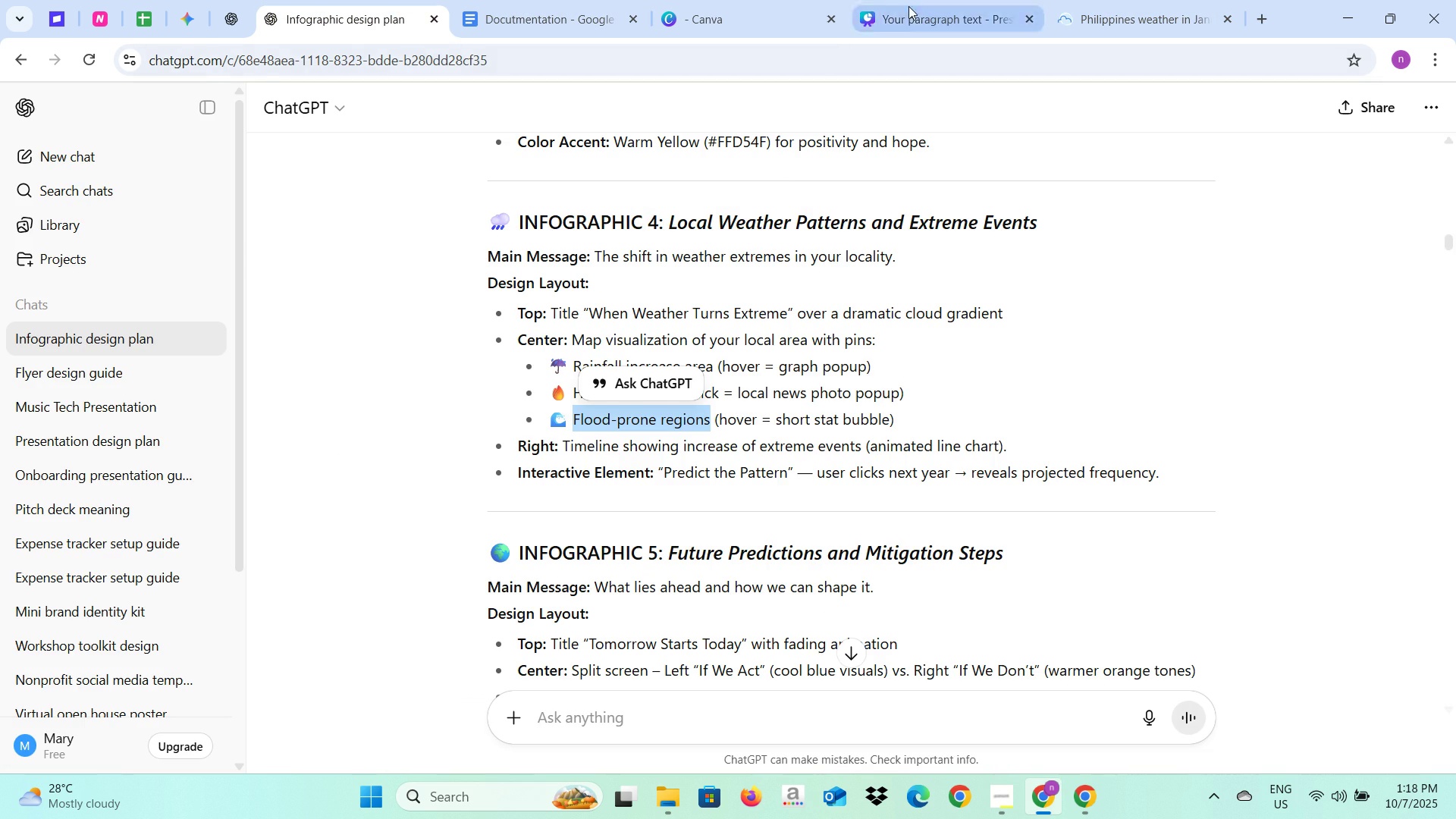 
left_click([908, 6])
 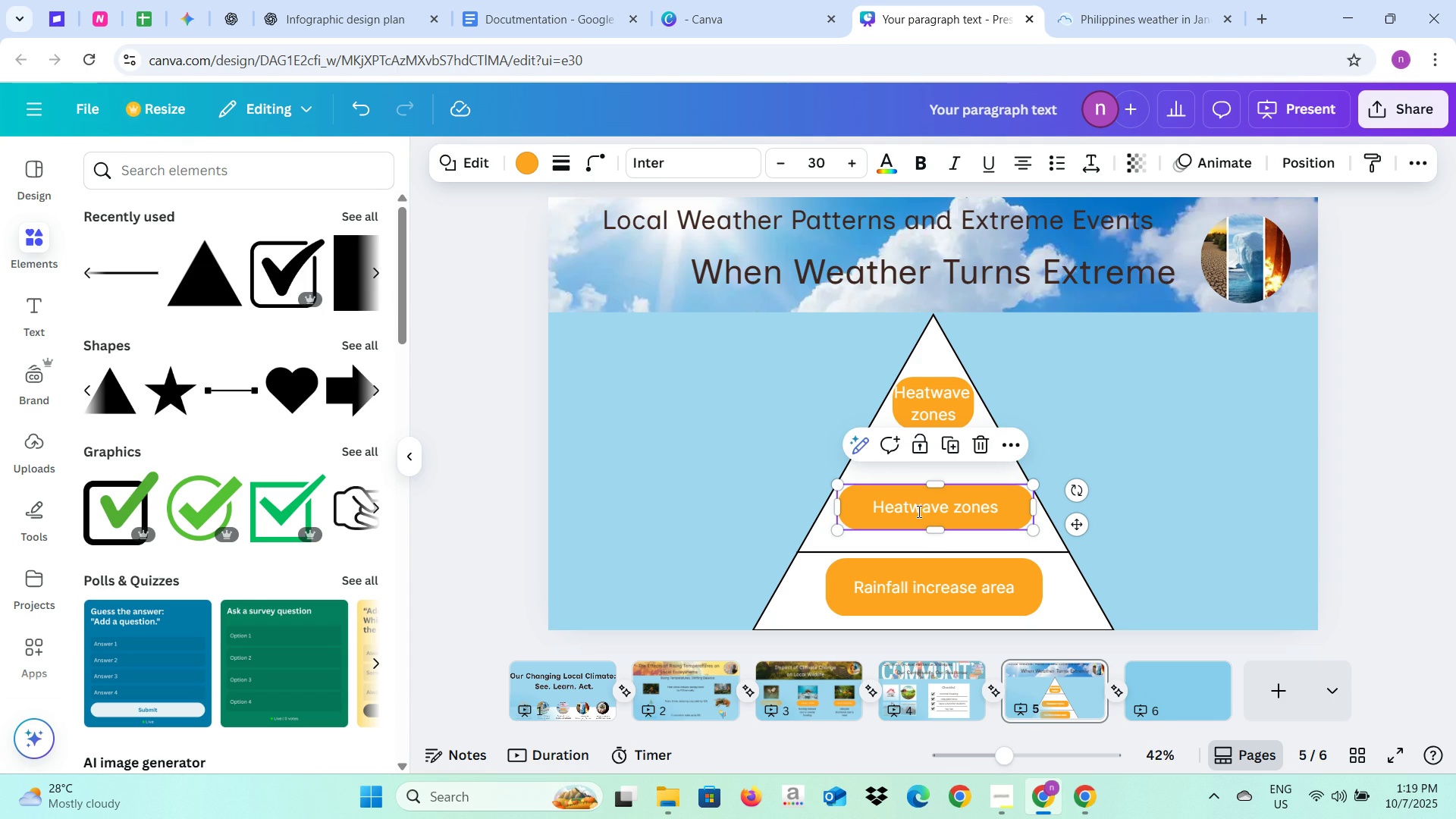 
double_click([917, 510])
 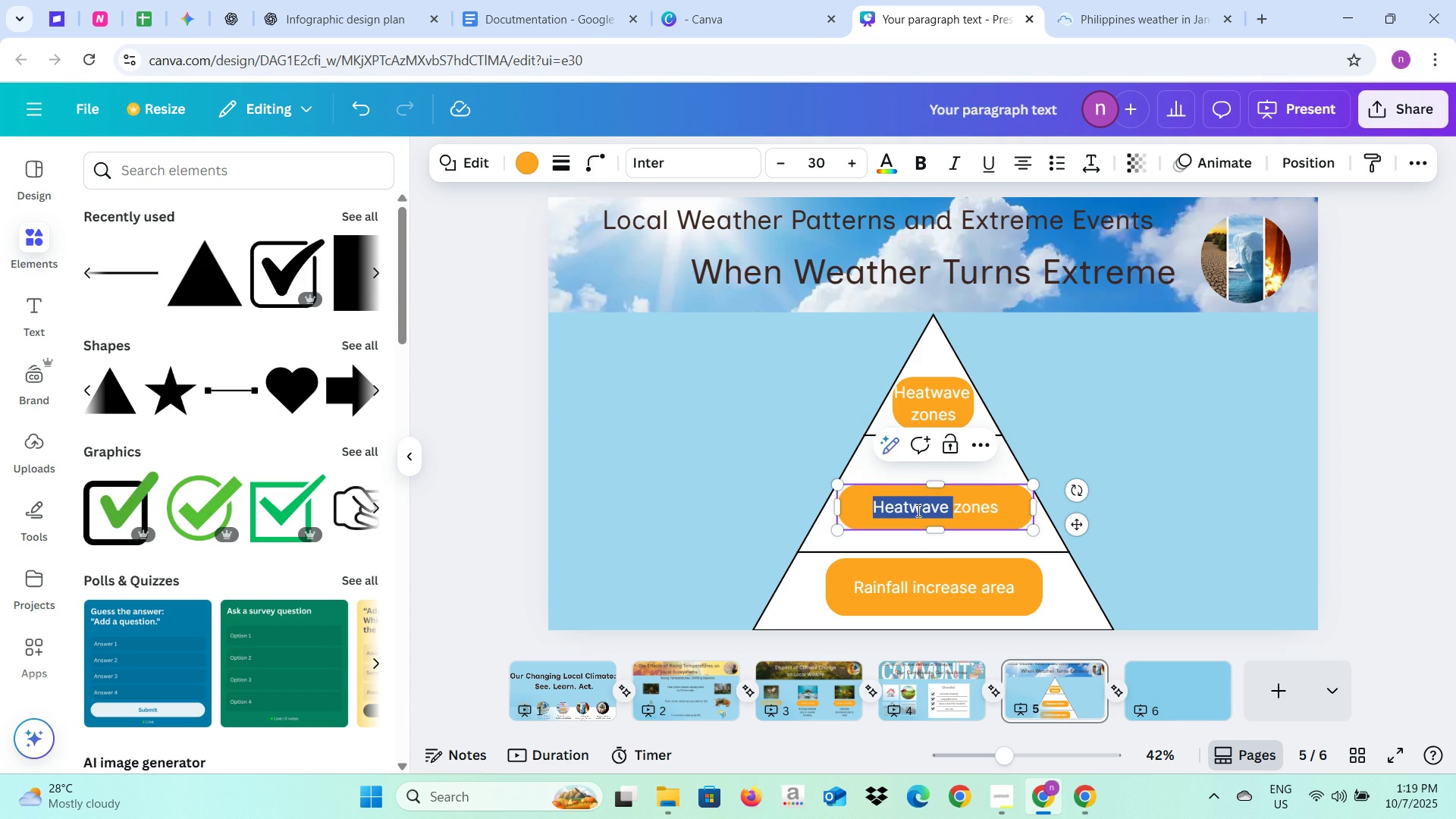 
triple_click([917, 510])